 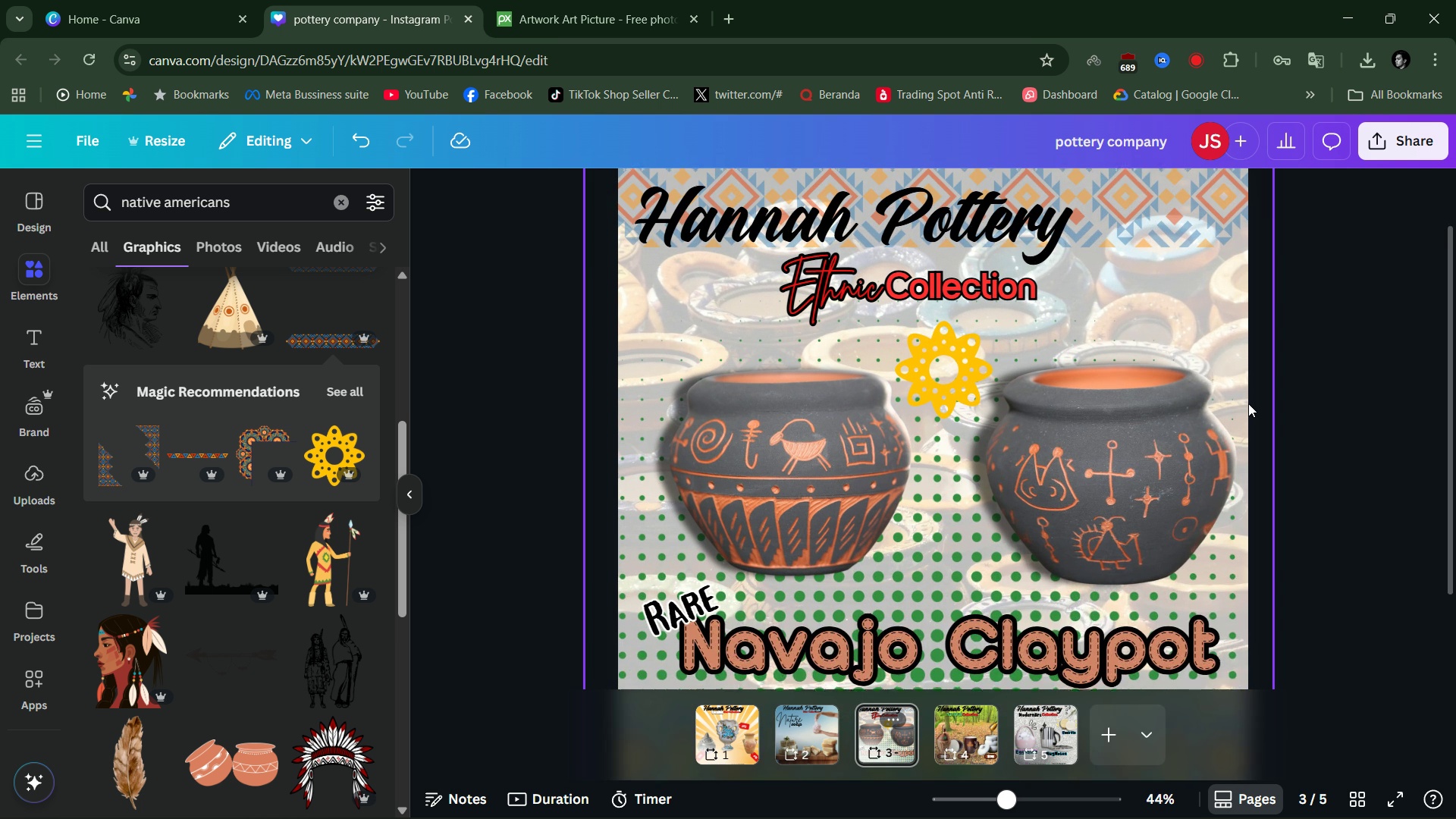 
scroll: coordinate [1248, 403], scroll_direction: down, amount: 2.0
 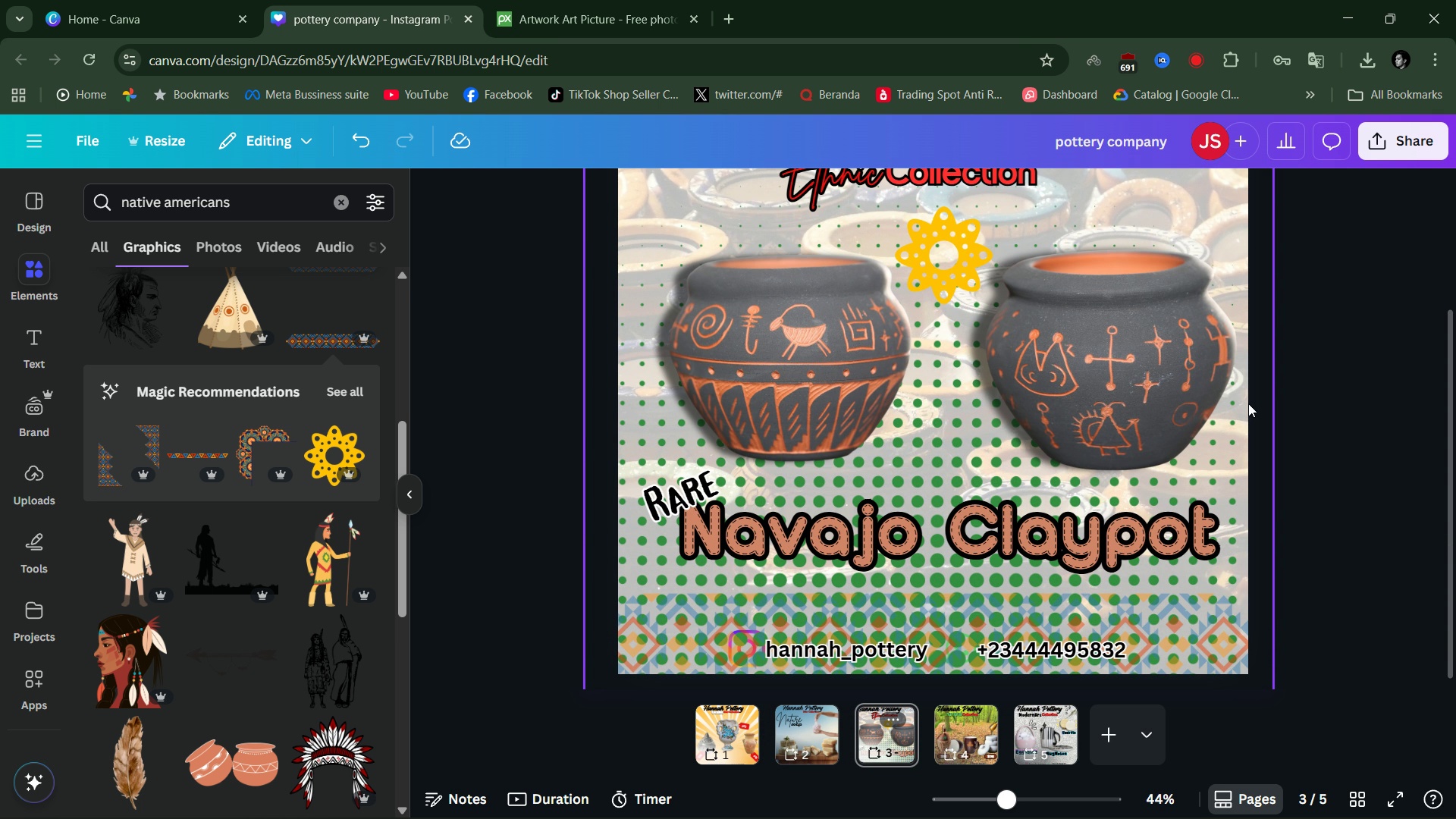 
wait(9.86)
 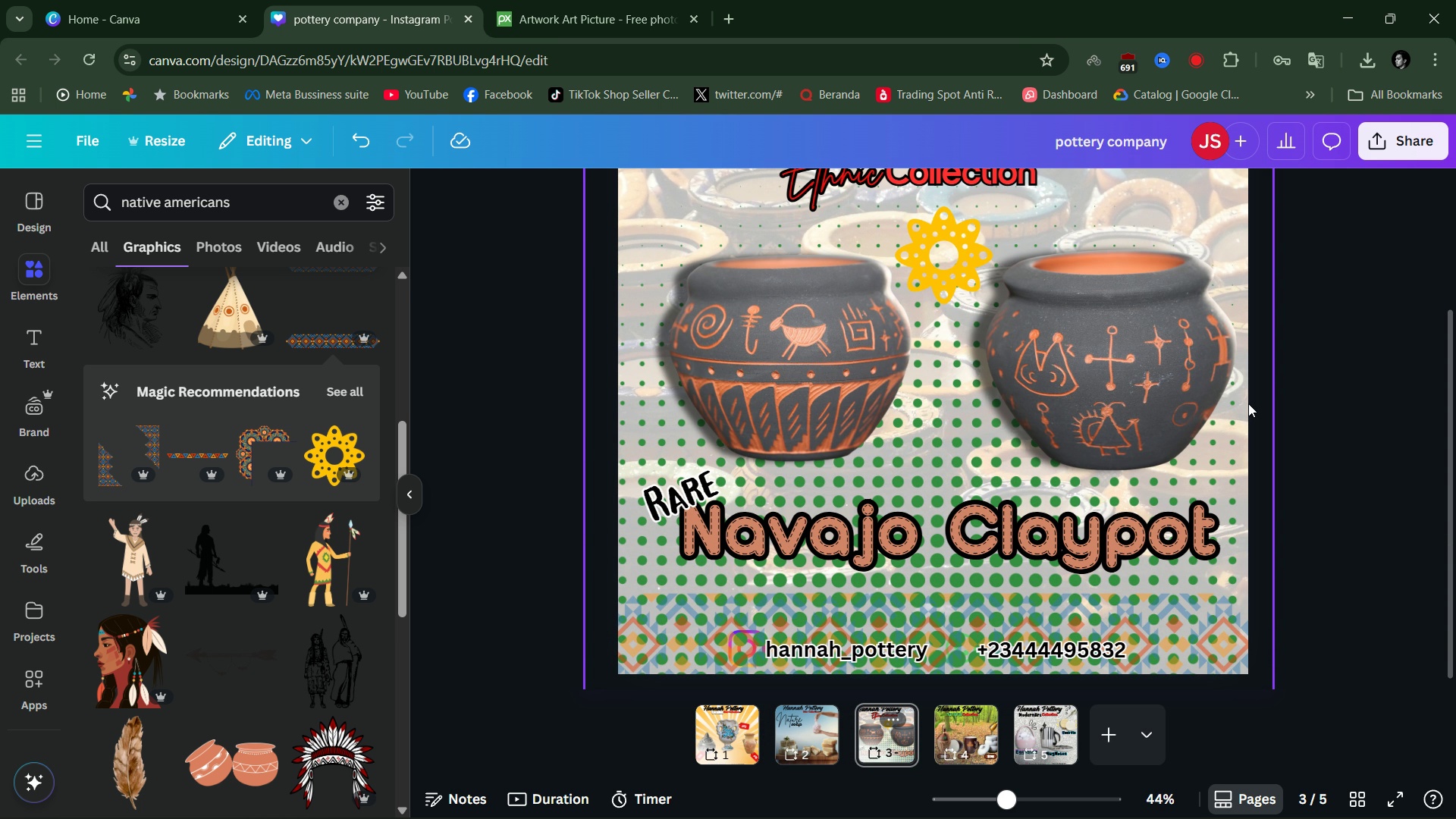 
left_click([1300, 545])
 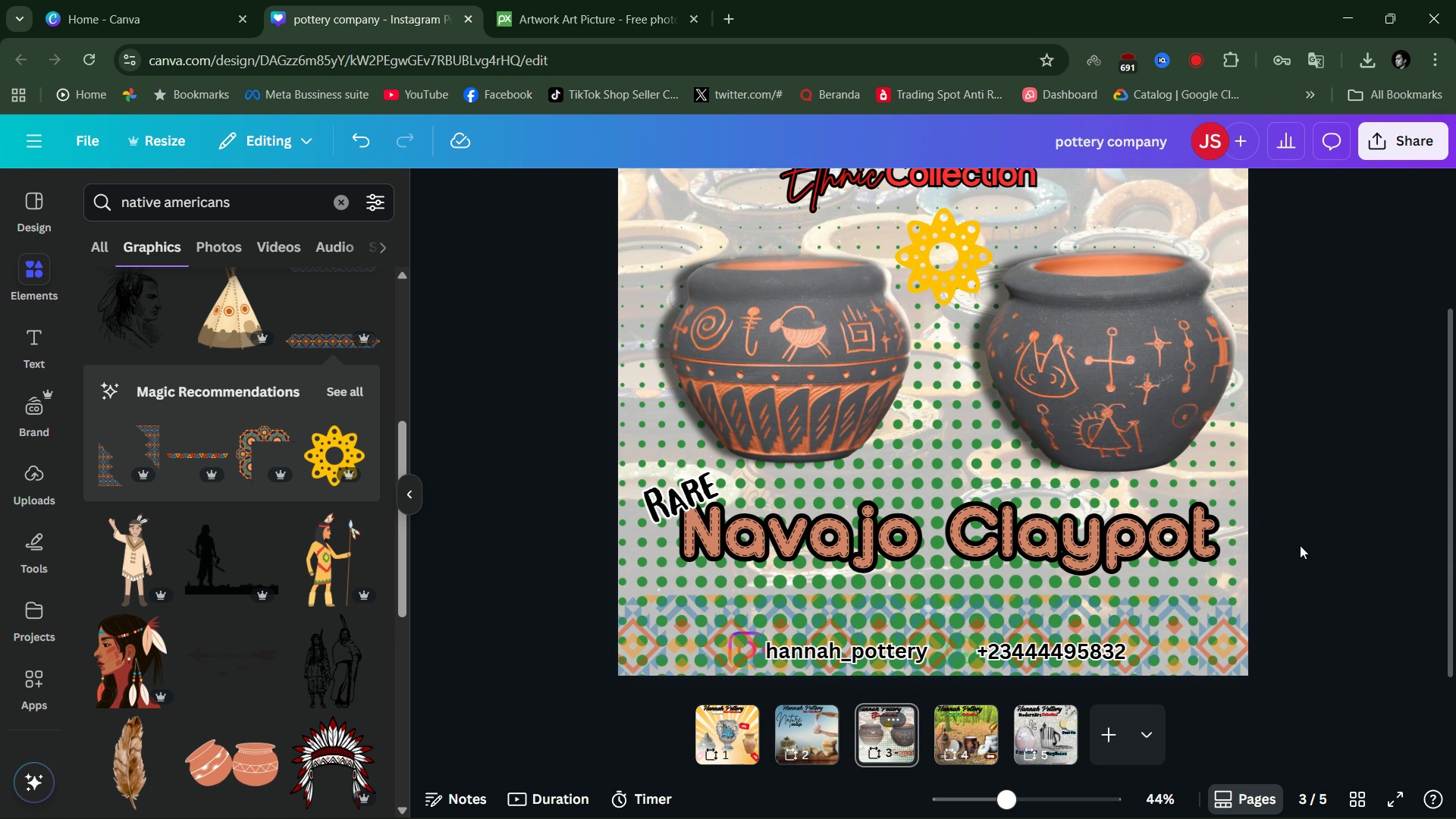 
scroll: coordinate [1300, 545], scroll_direction: up, amount: 2.0